 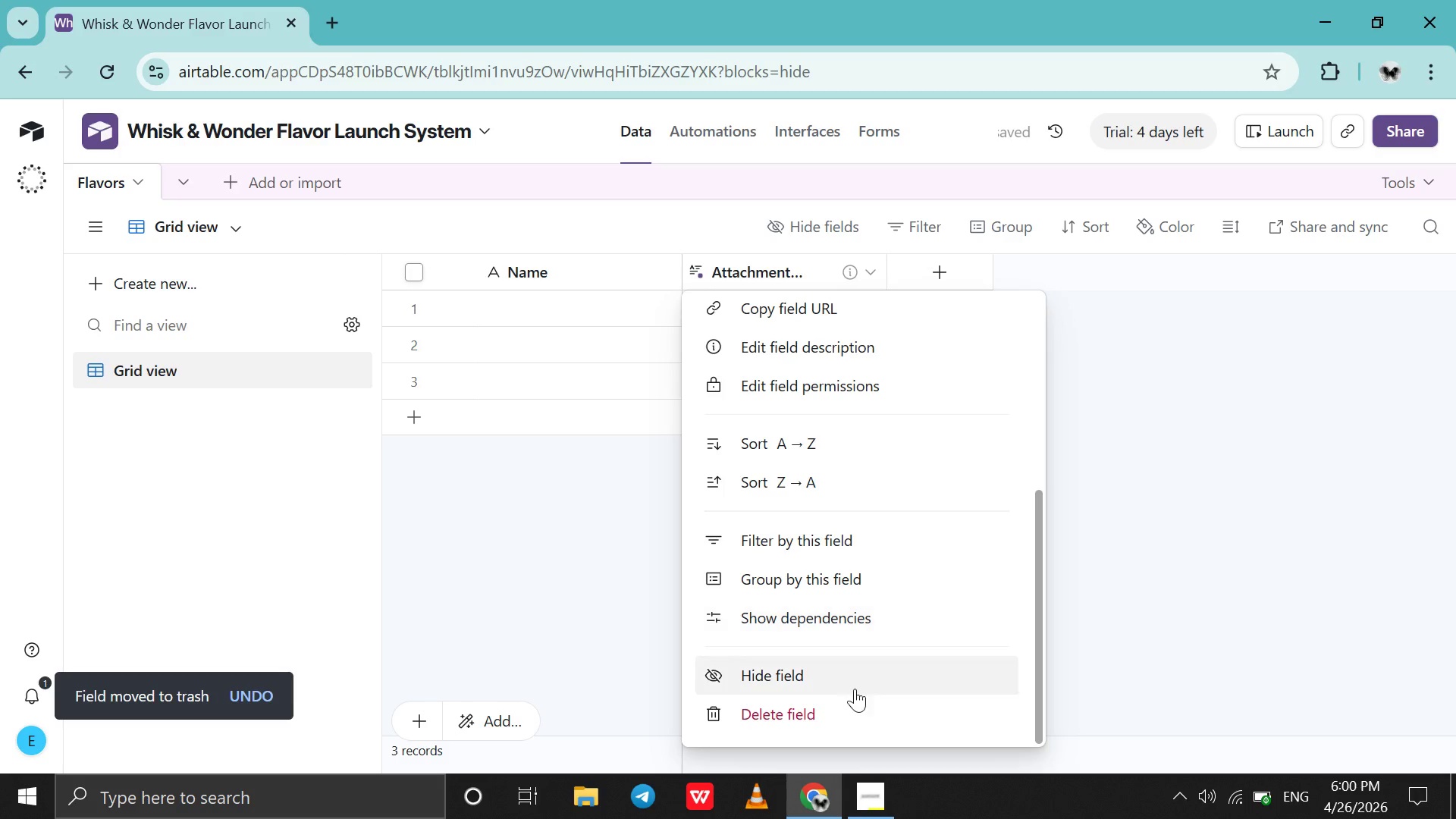 
left_click([850, 708])
 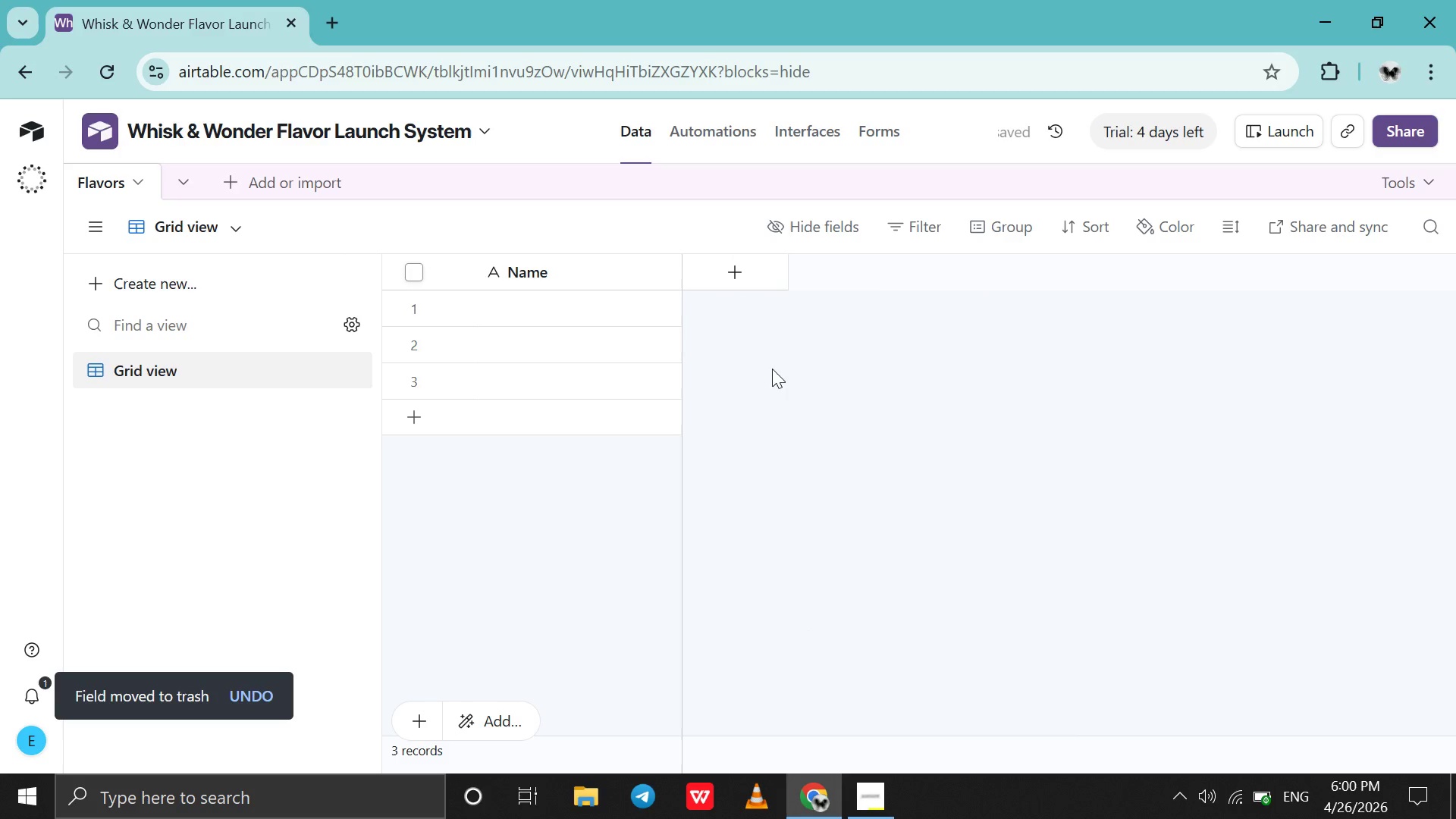 
wait(6.14)
 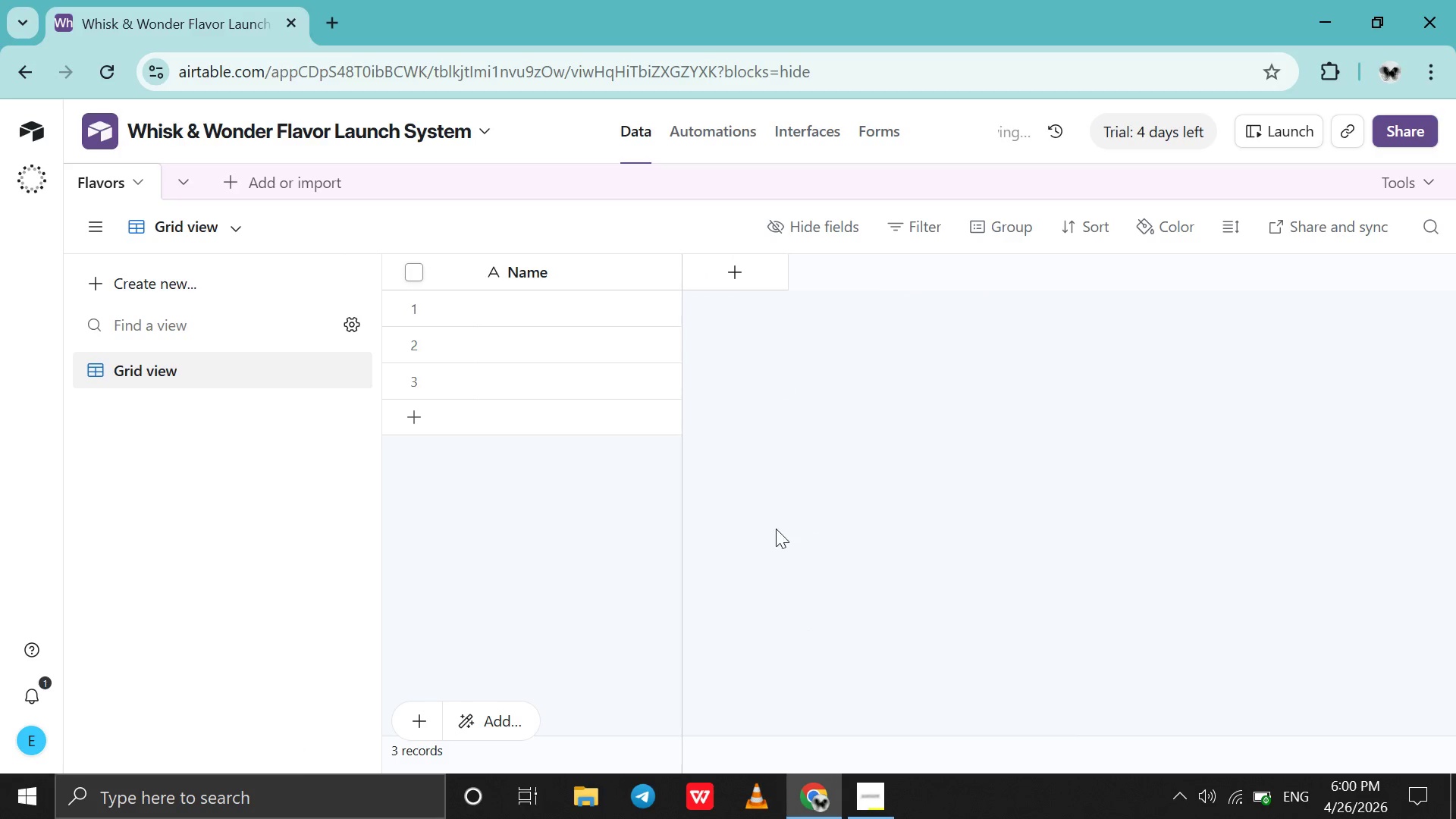 
left_click([761, 284])
 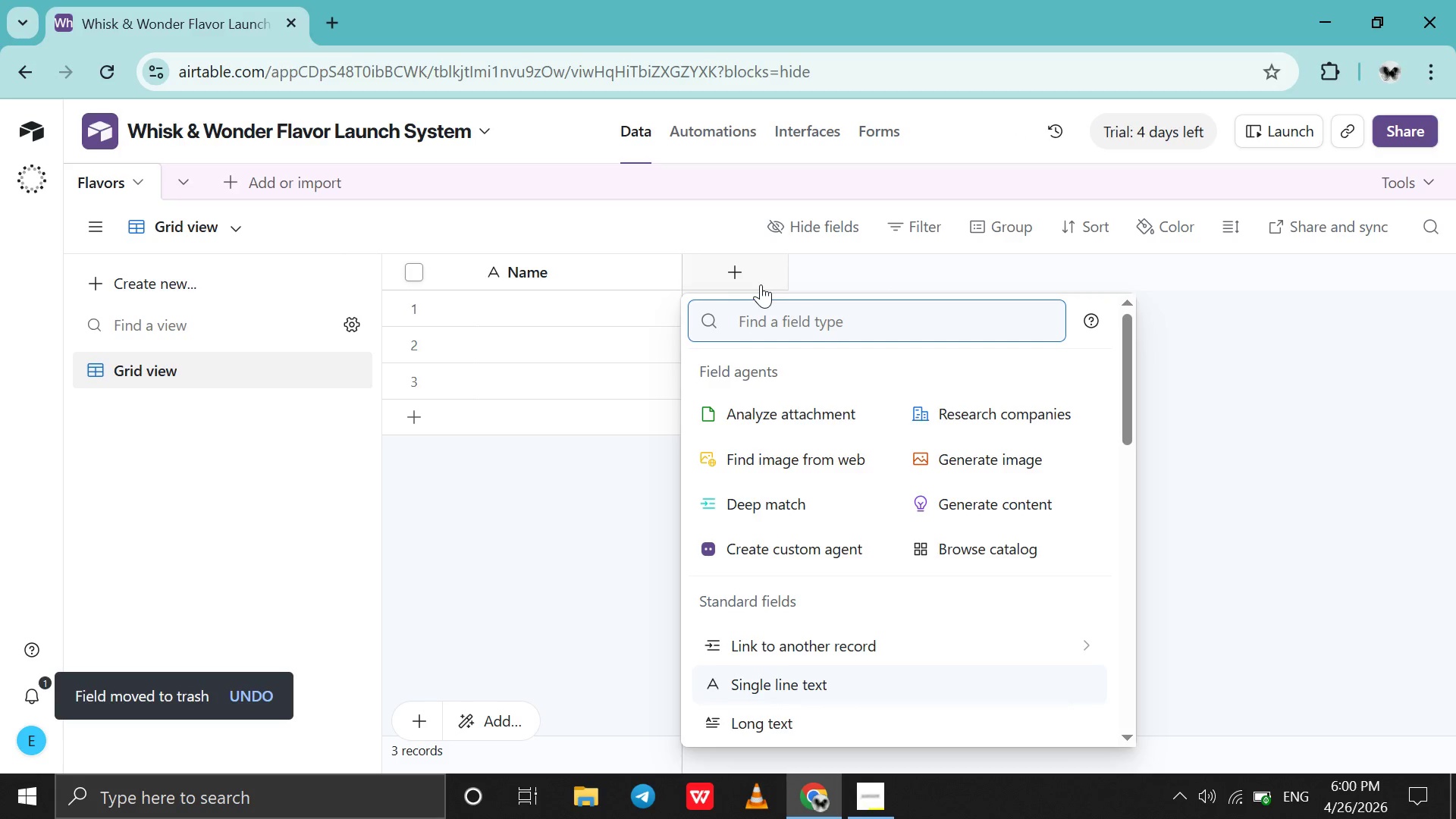 
type(si)
 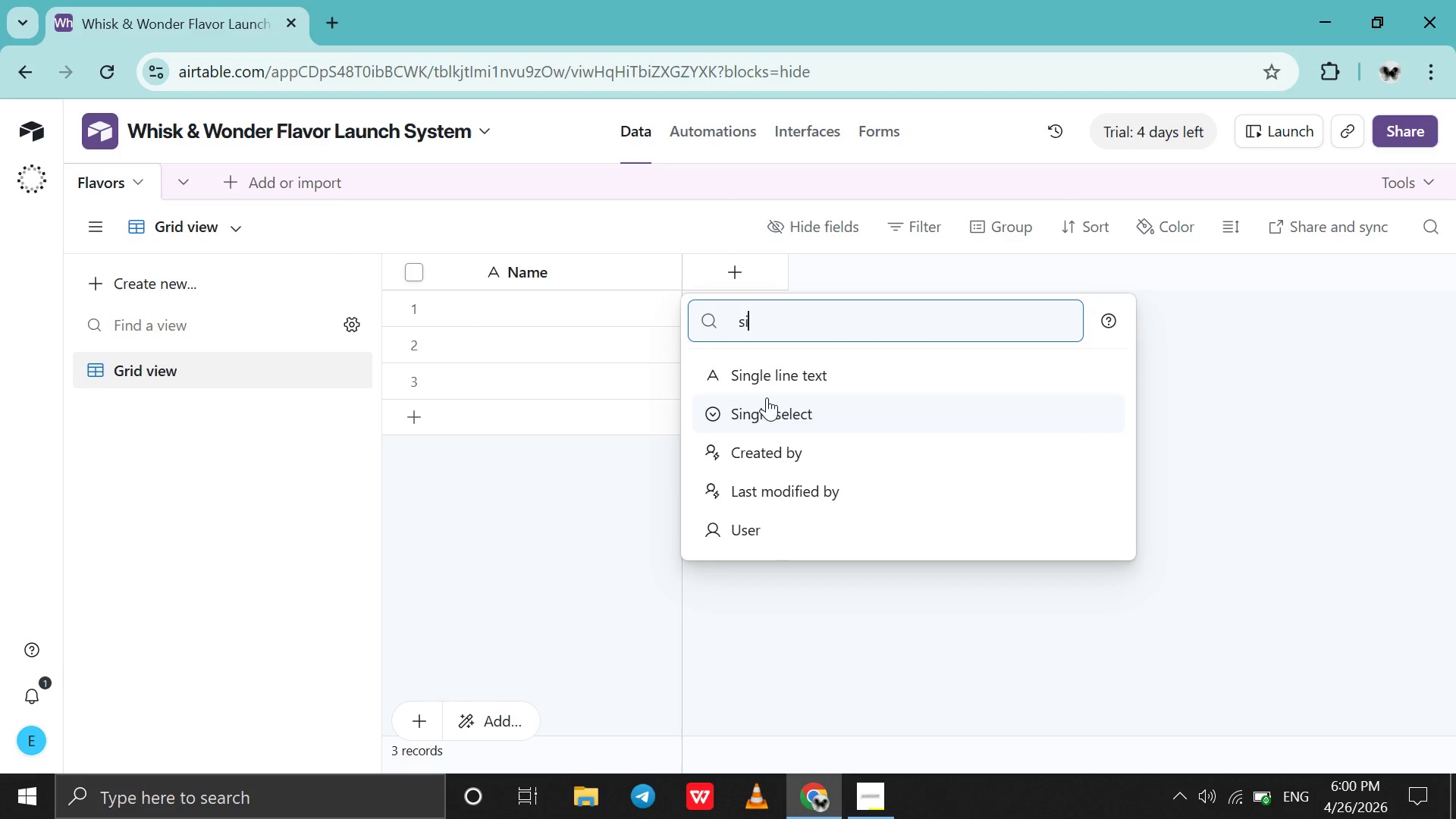 
left_click([767, 398])
 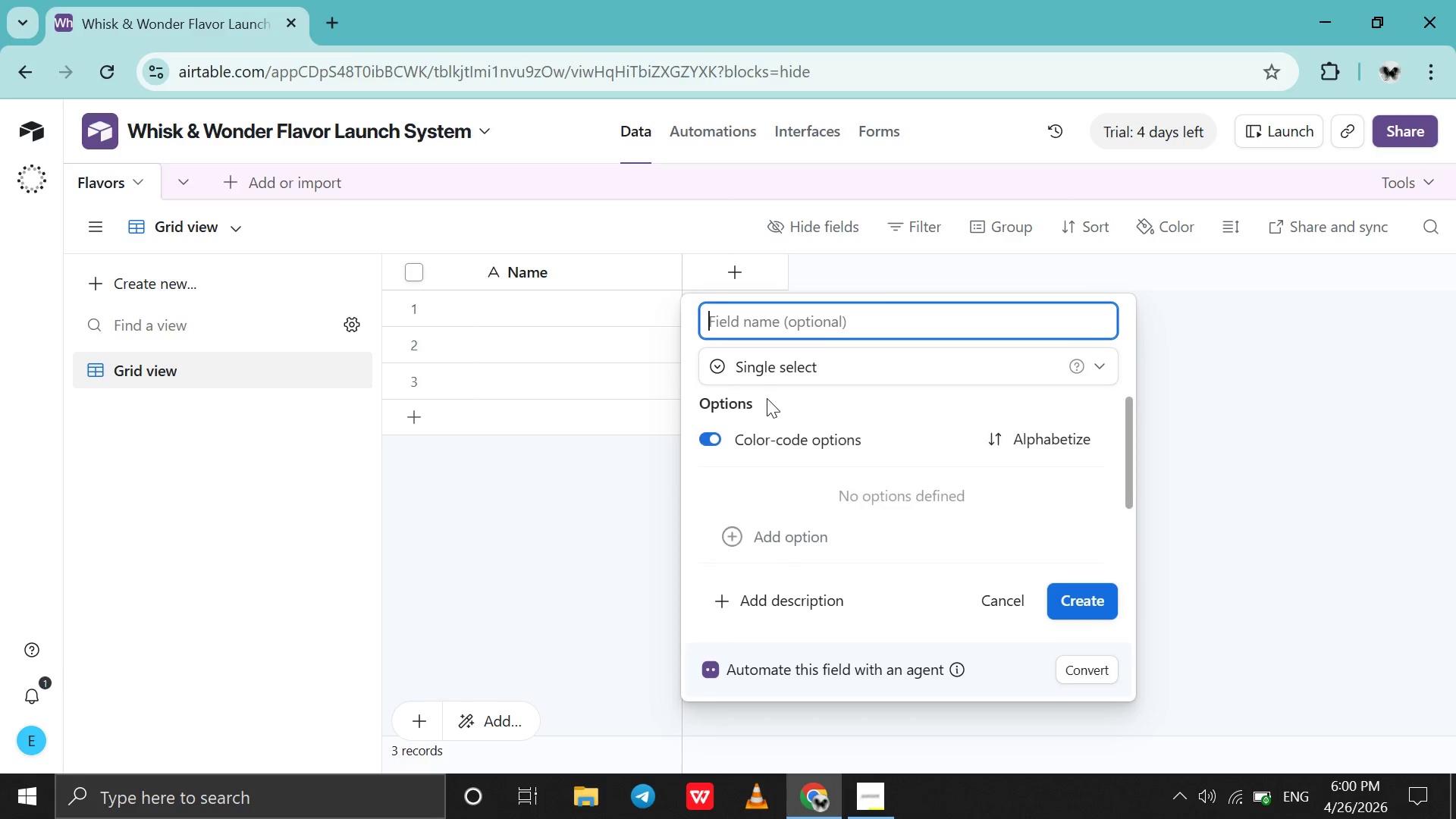 
type(Collection)
 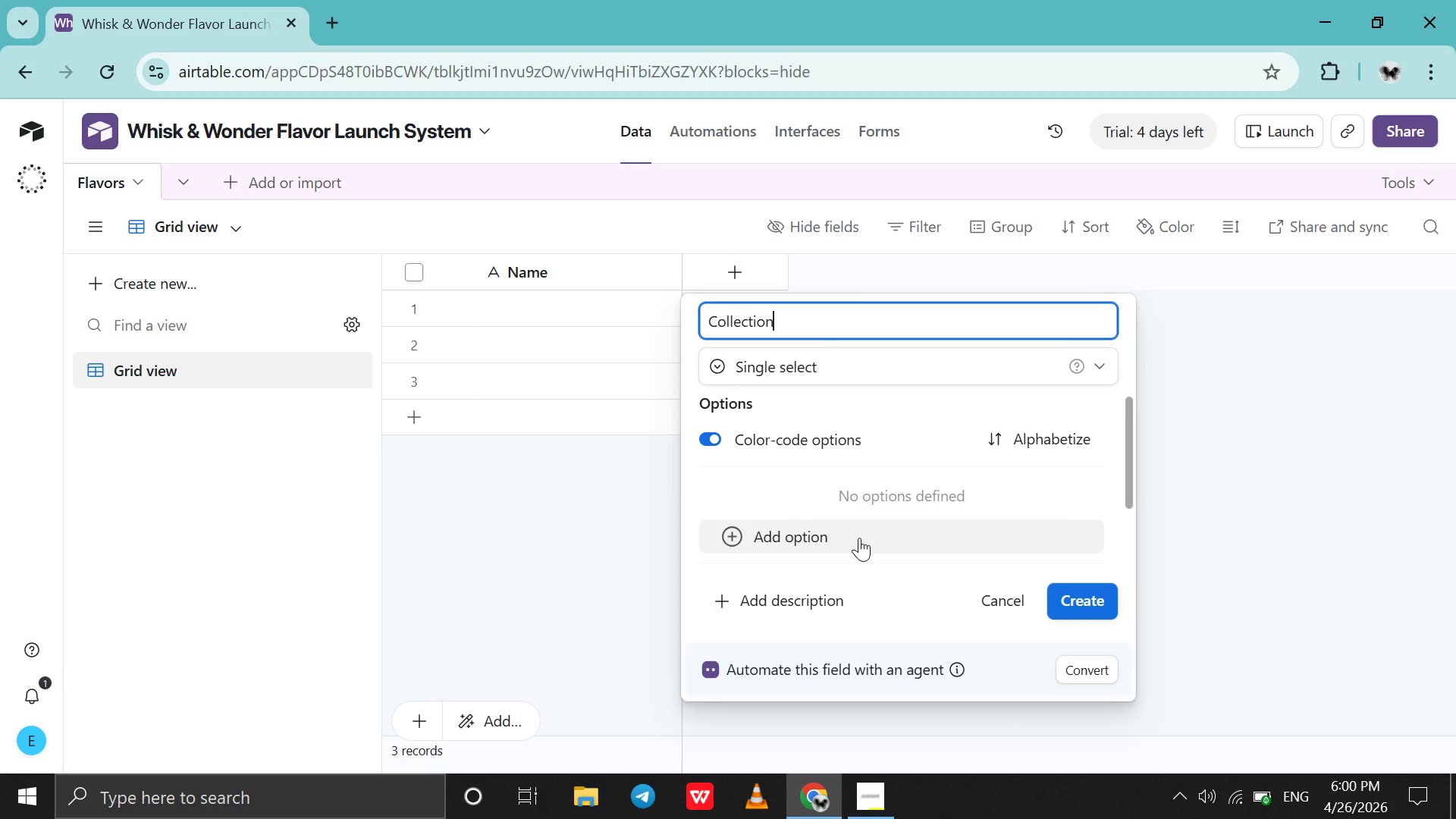 
left_click([859, 538])
 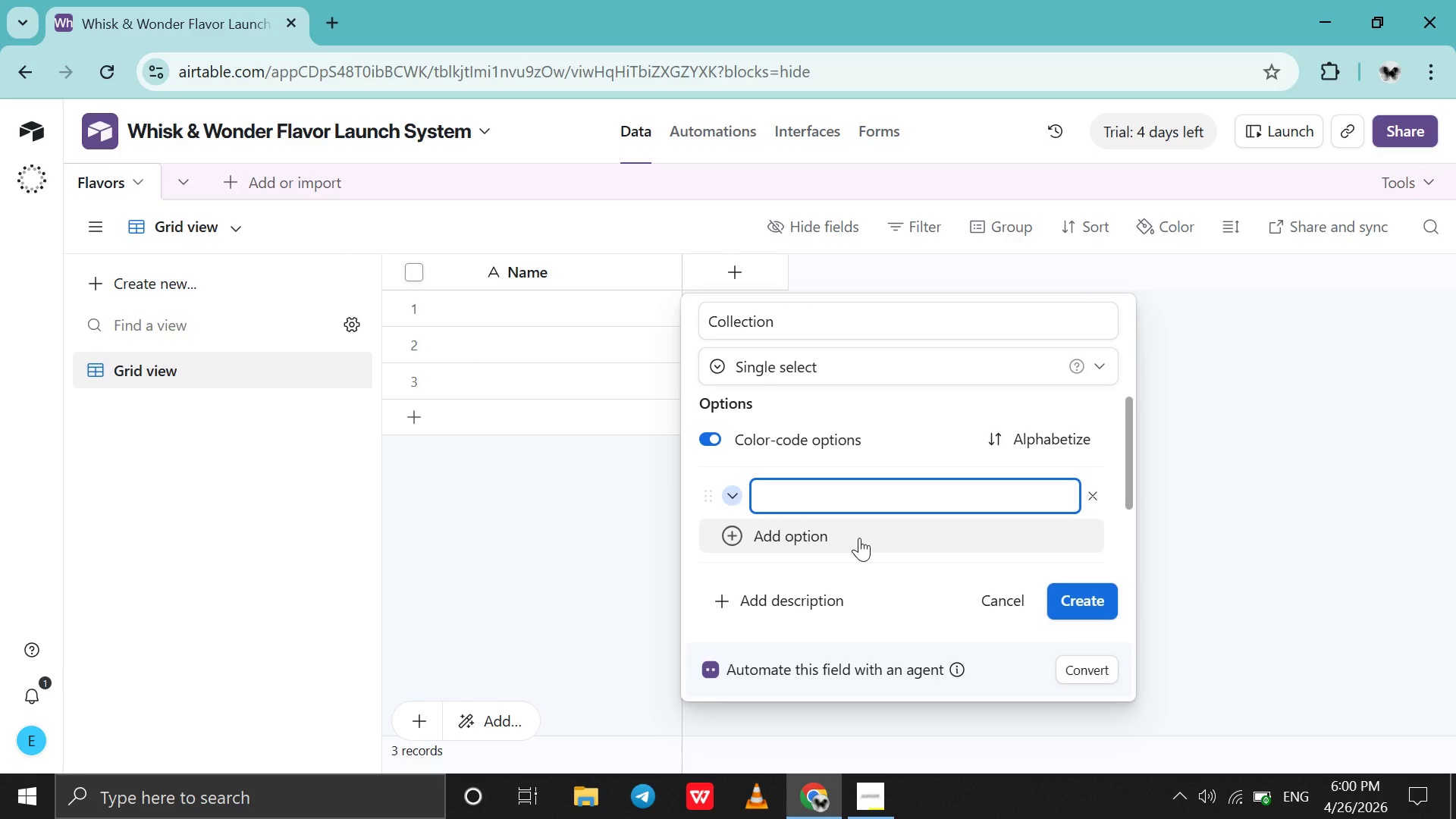 
type(Spring)
 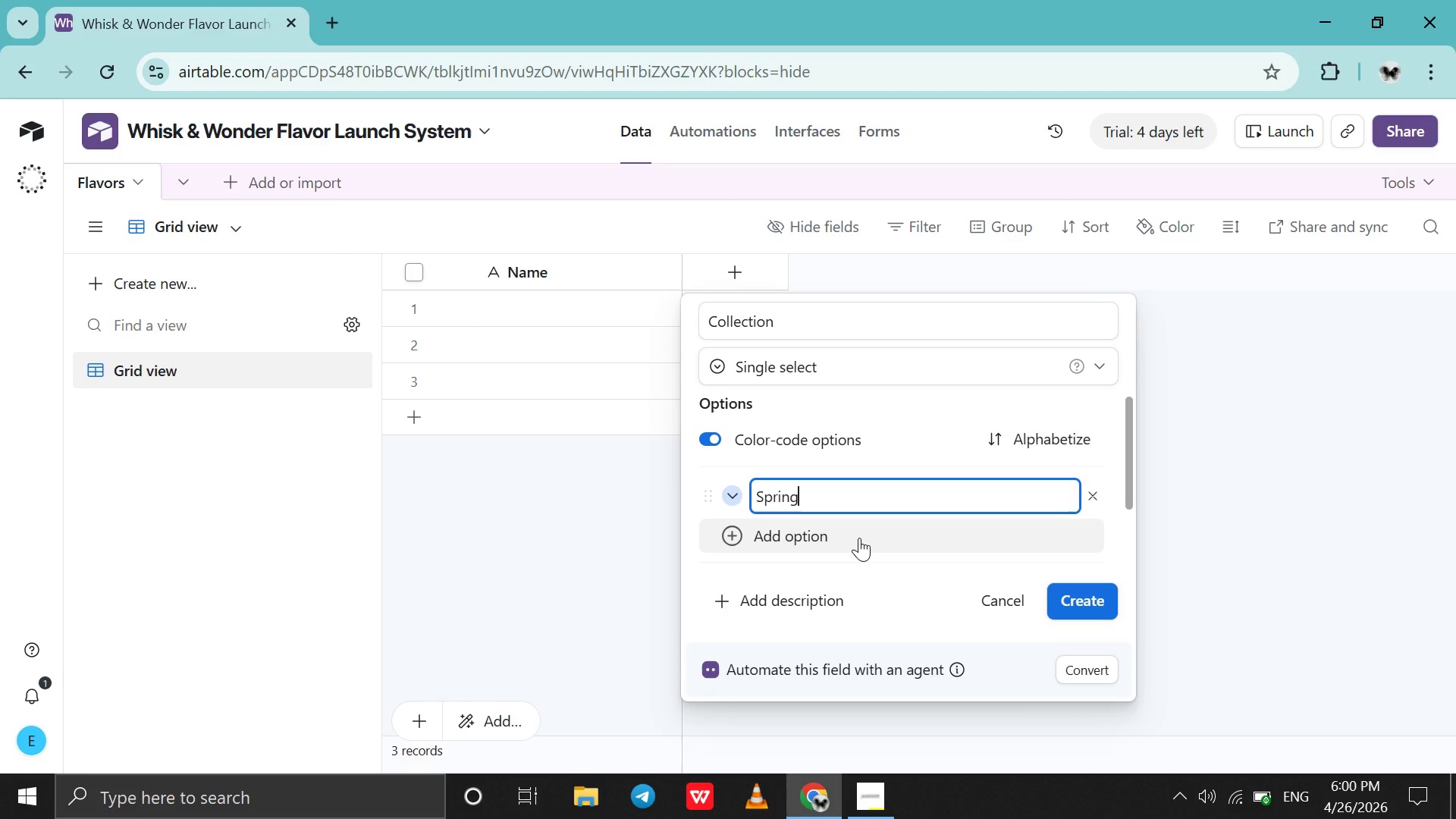 
left_click([859, 538])
 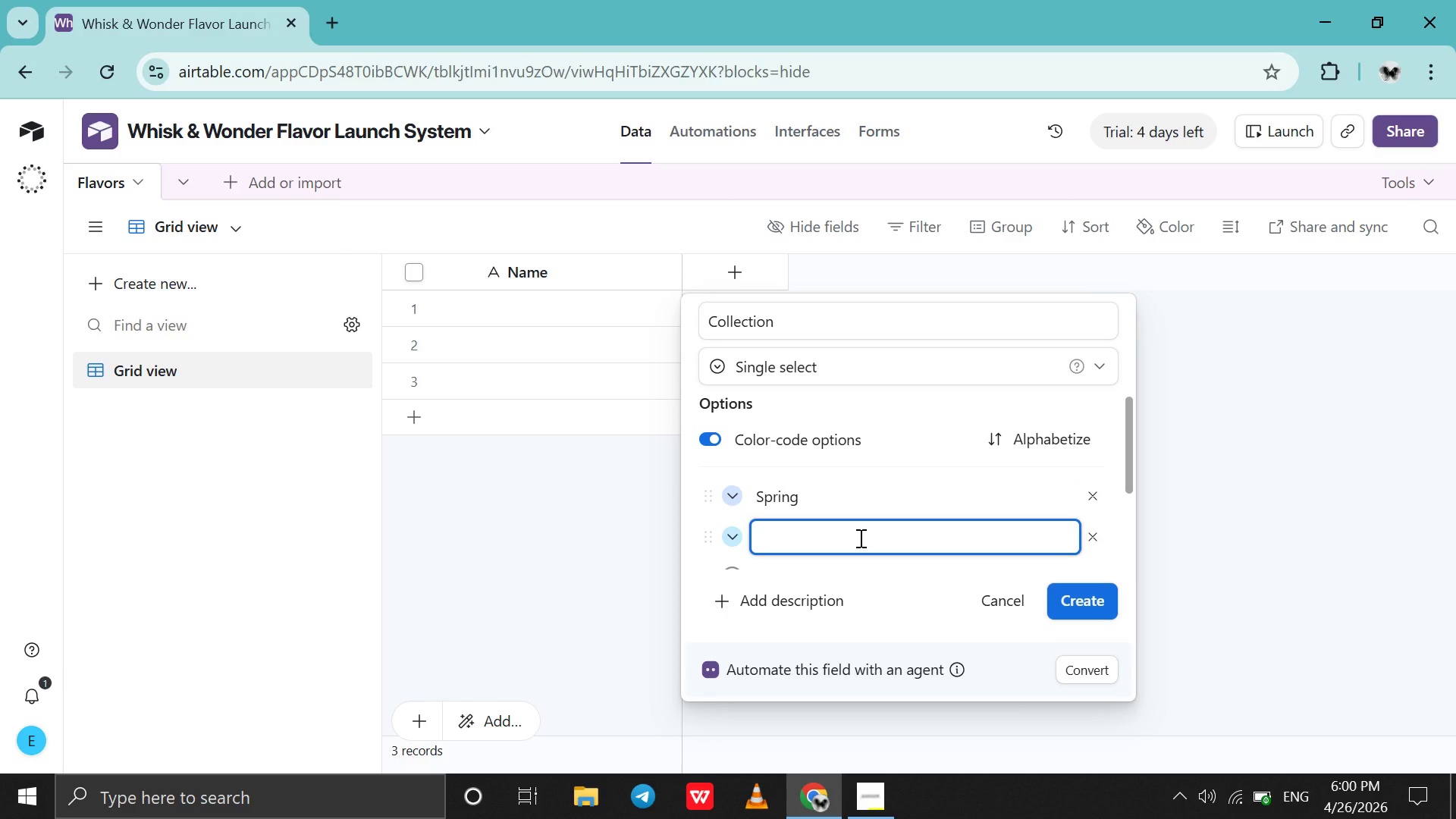 
type(Summer )
 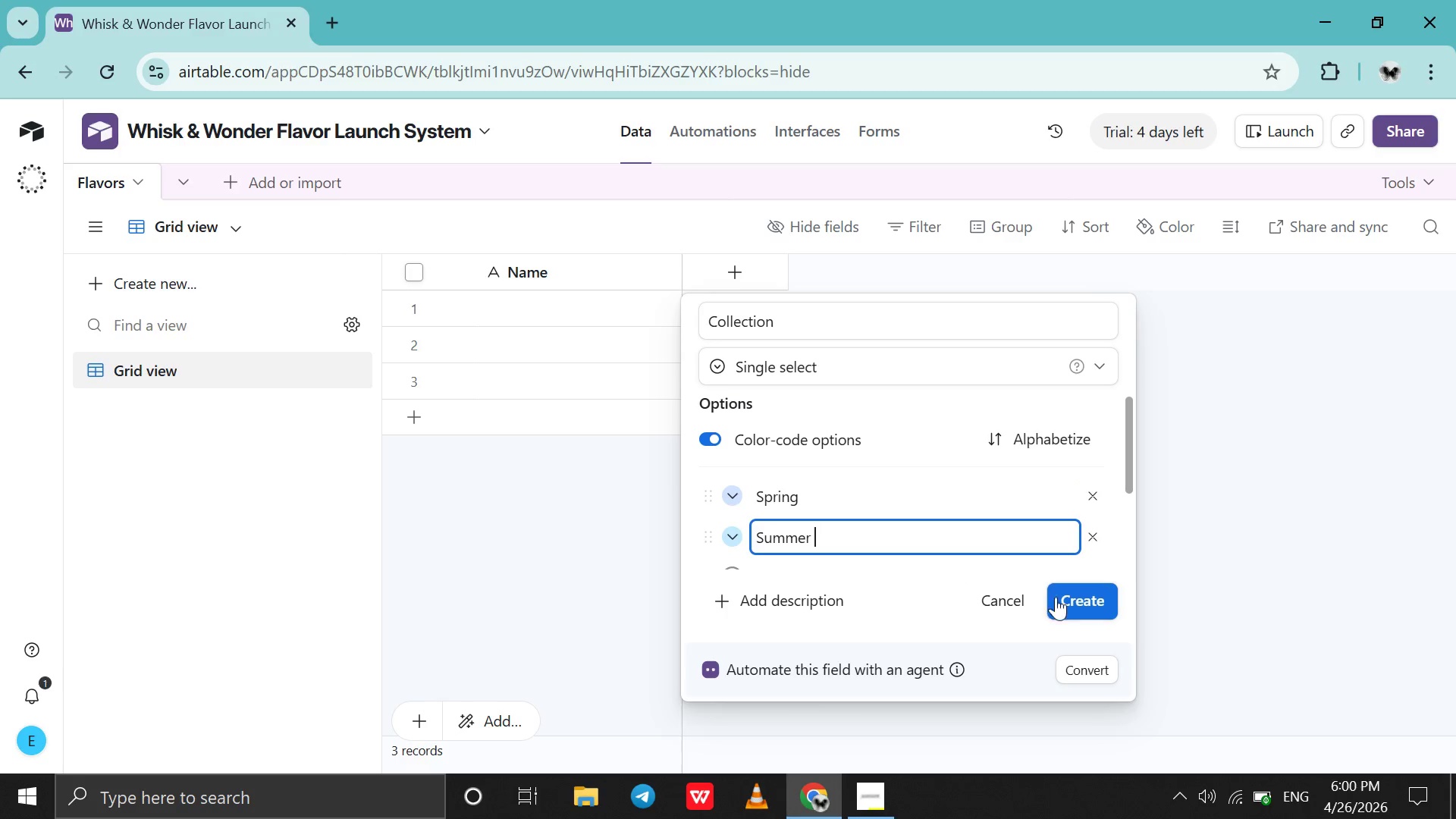 
left_click([1065, 596])
 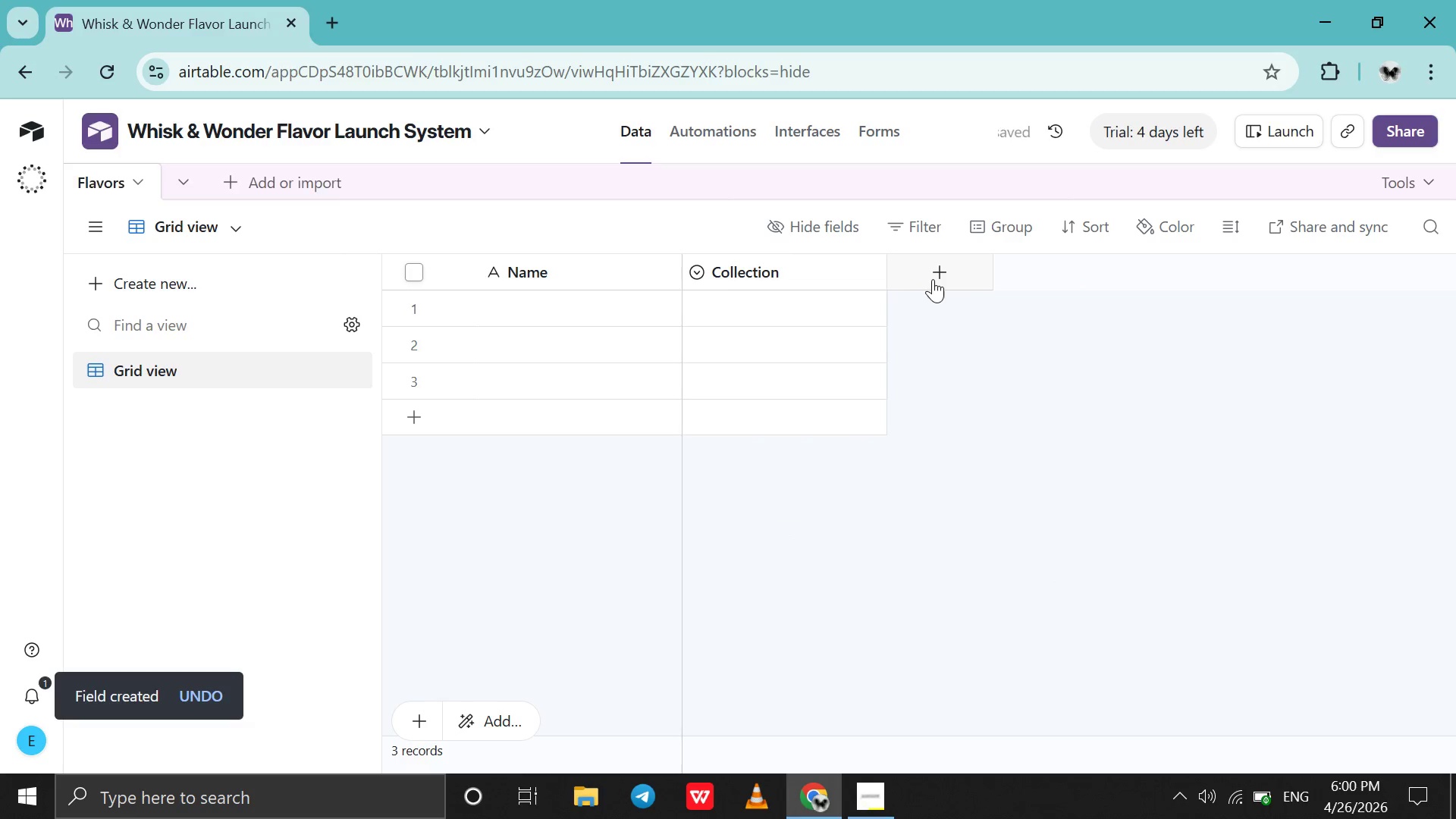 
double_click([933, 279])
 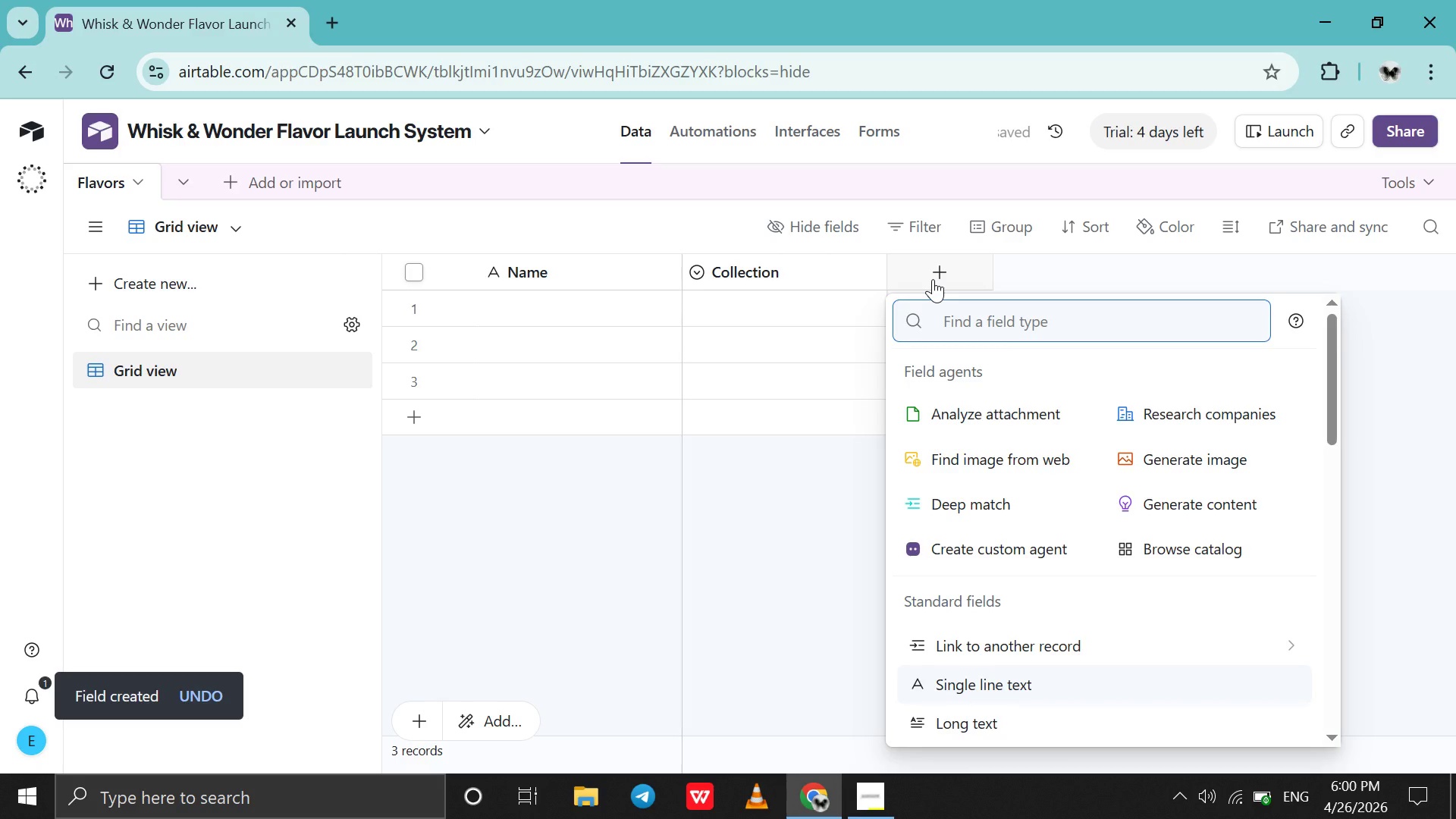 
type(si)
 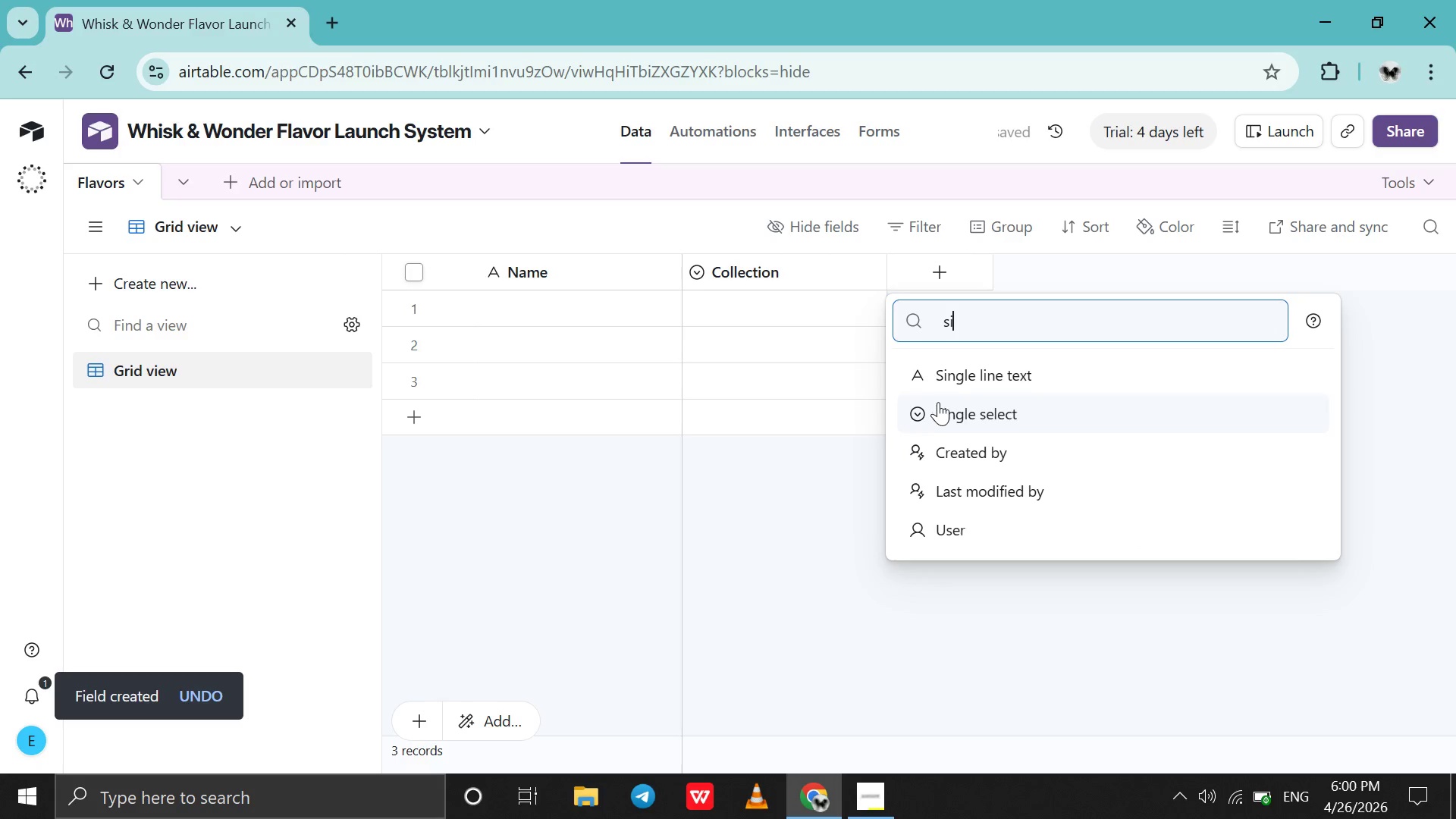 
left_click([938, 408])
 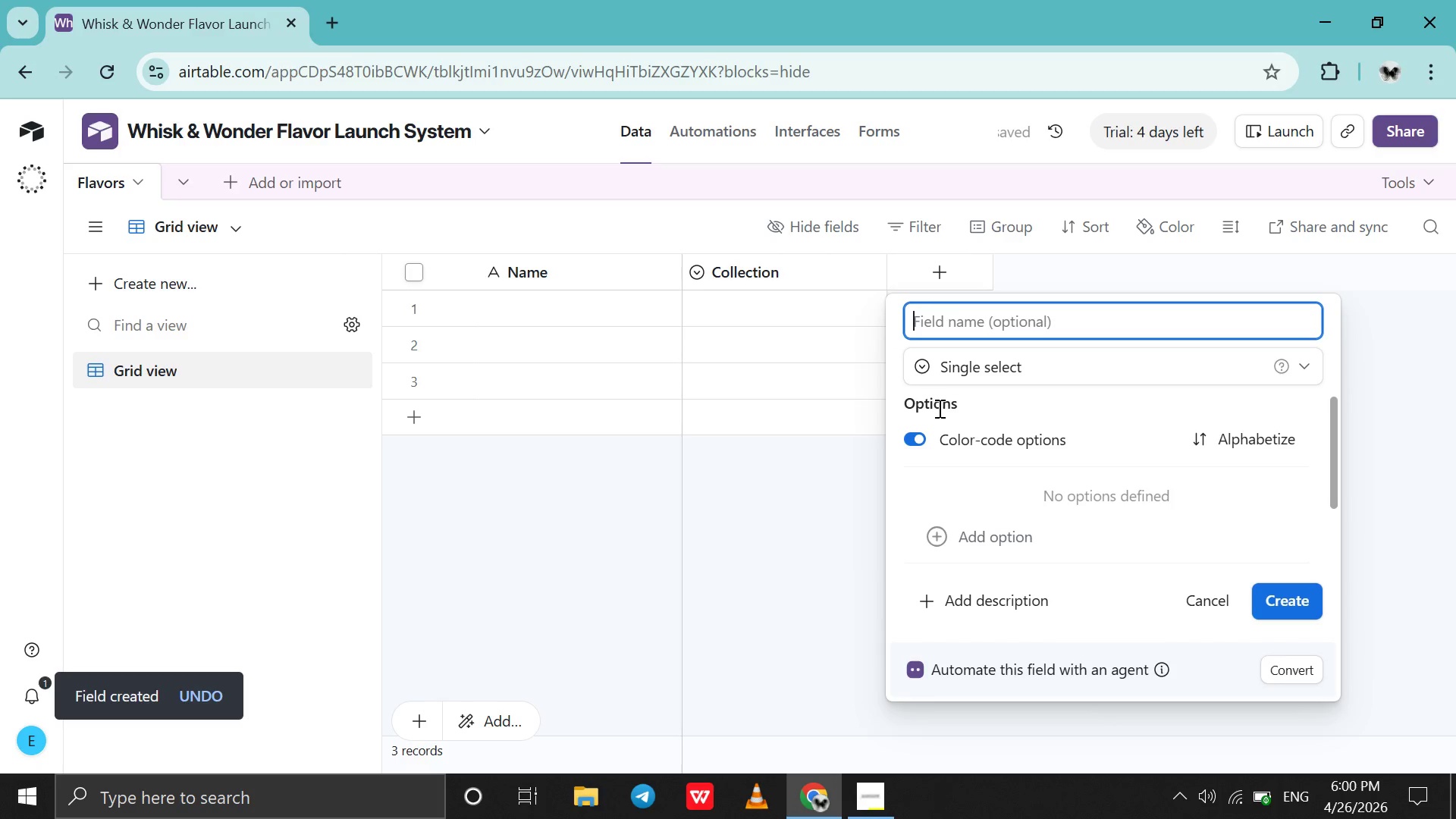 
type(Status)
 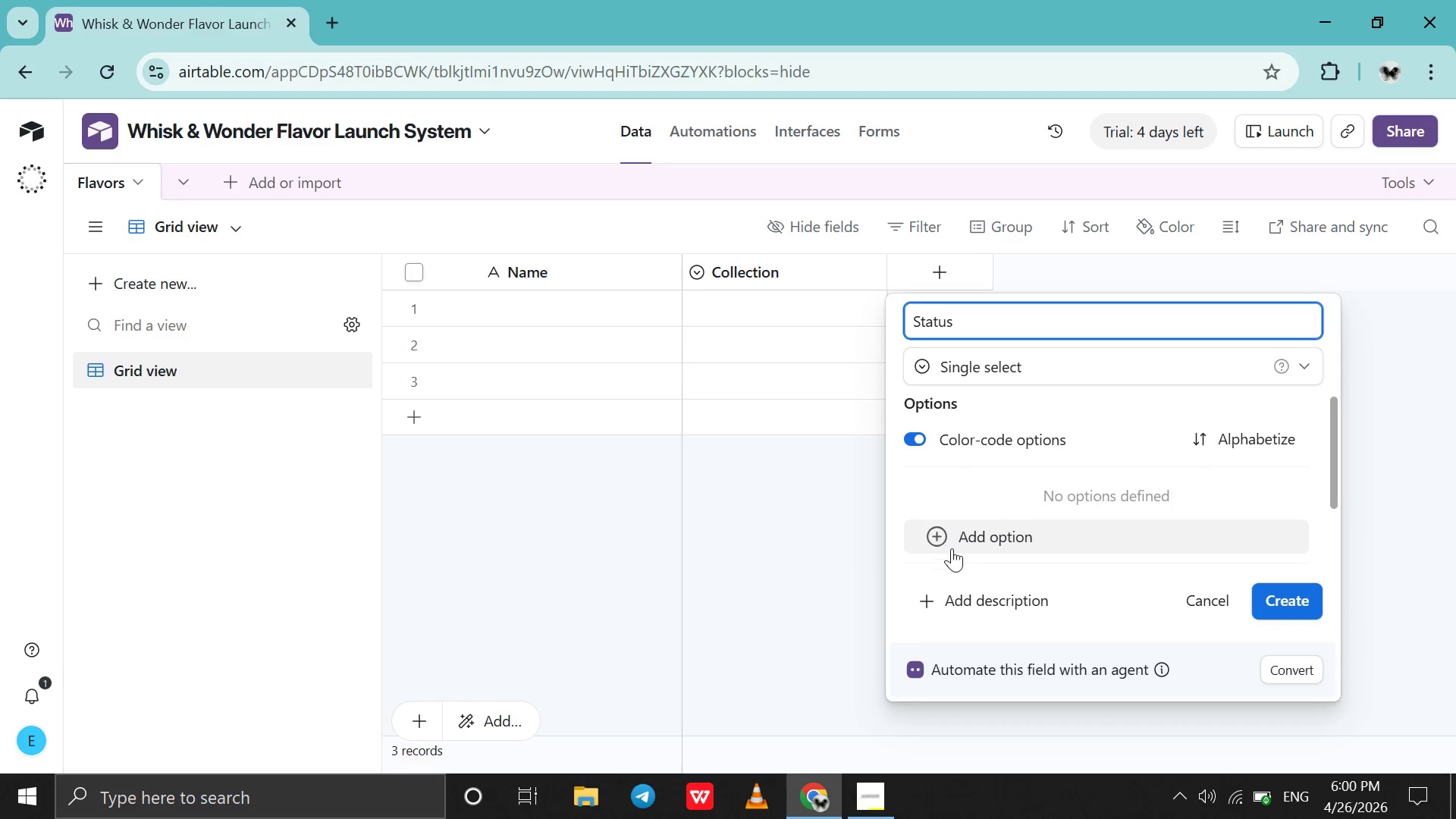 
left_click([956, 543])
 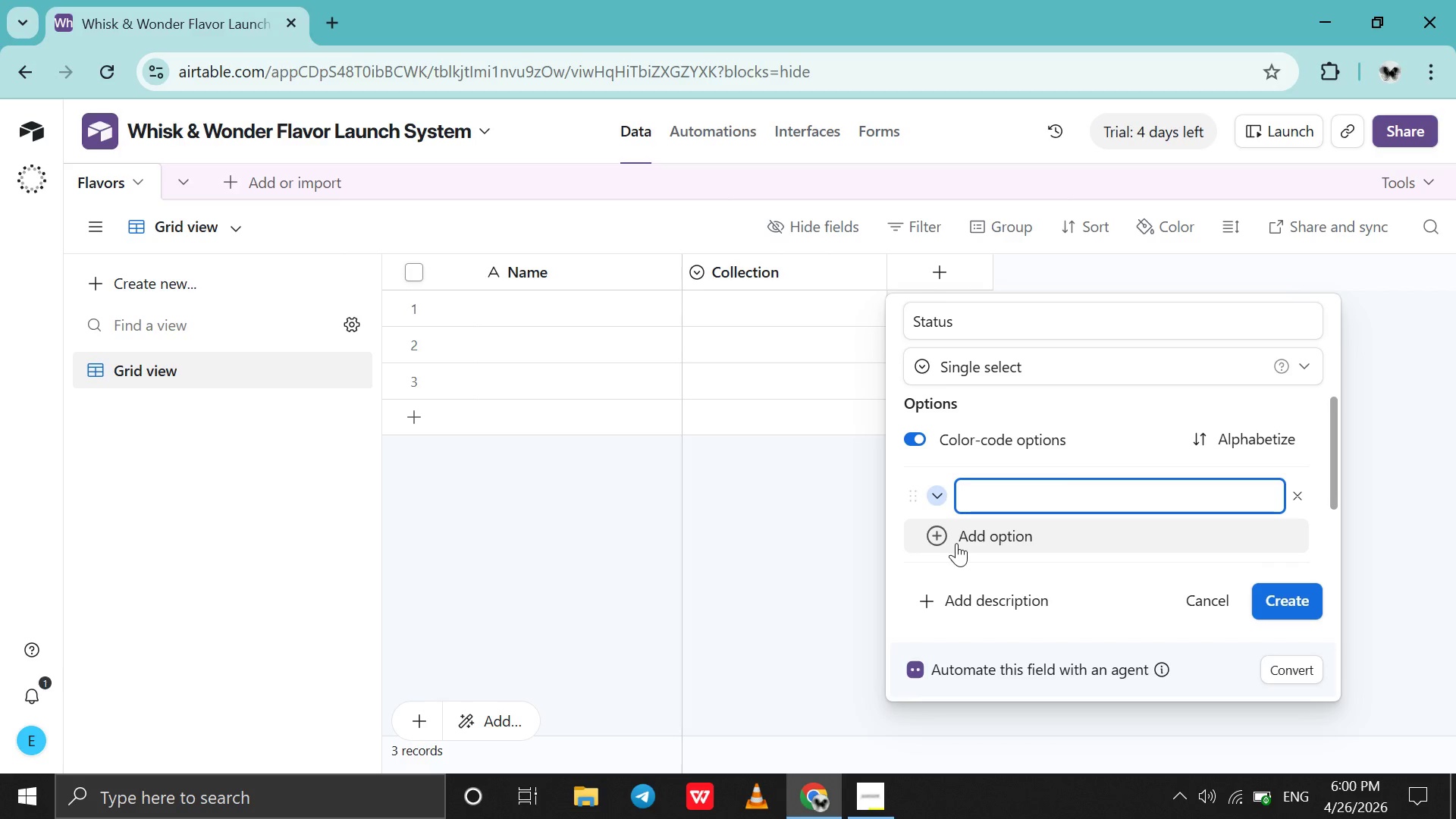 
left_click([874, 818])